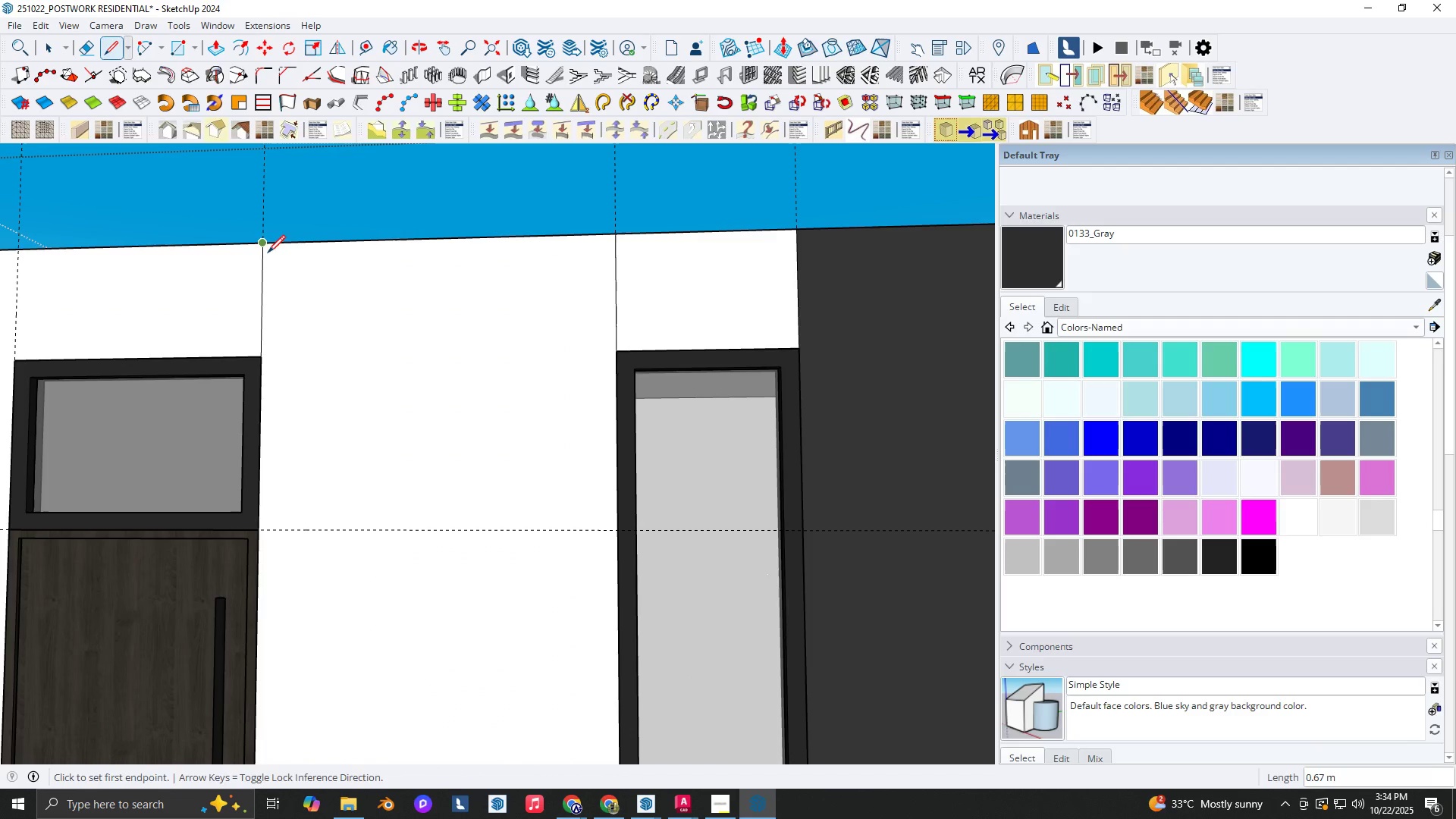 
key(Space)
 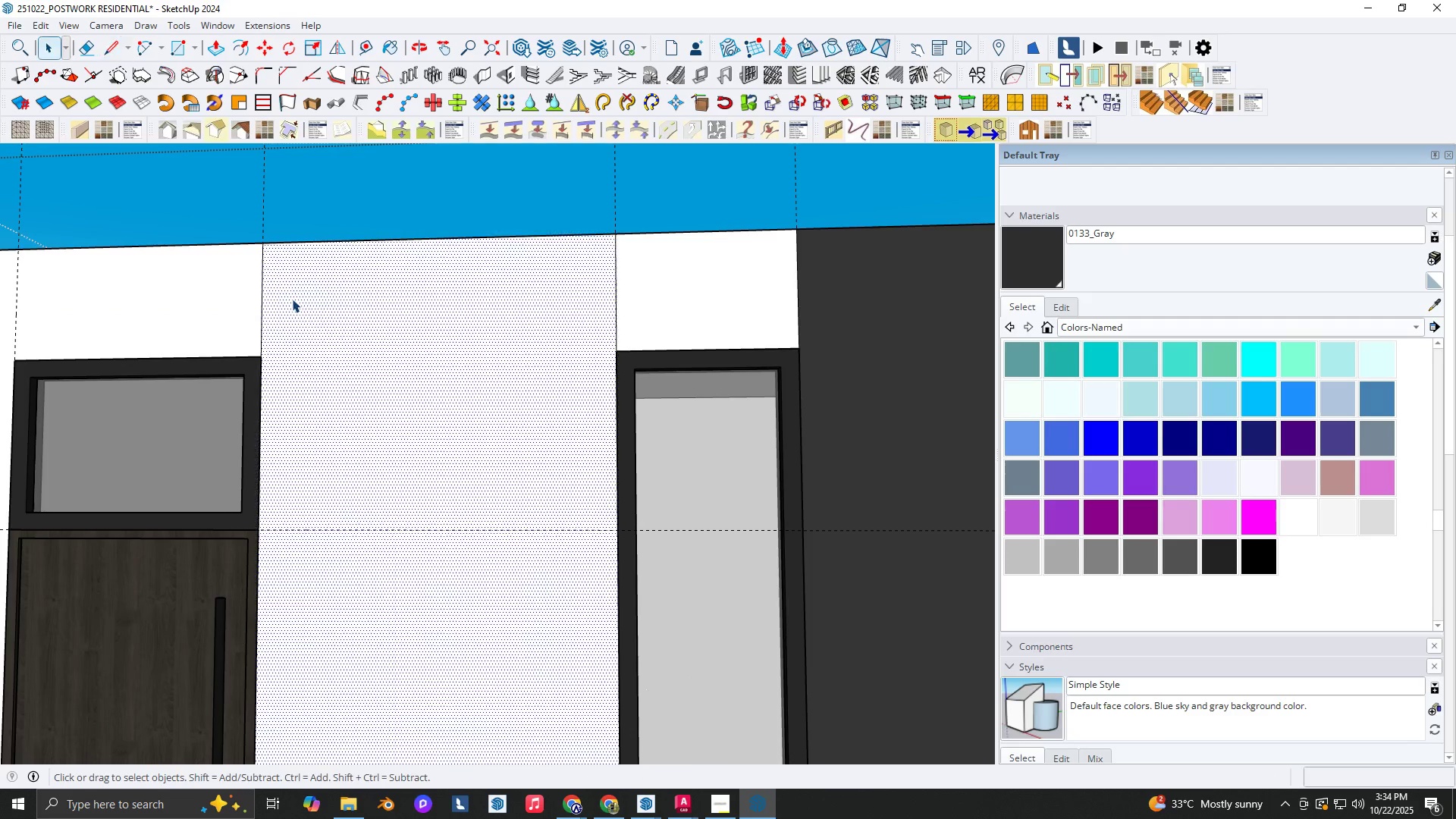 
key(B)
 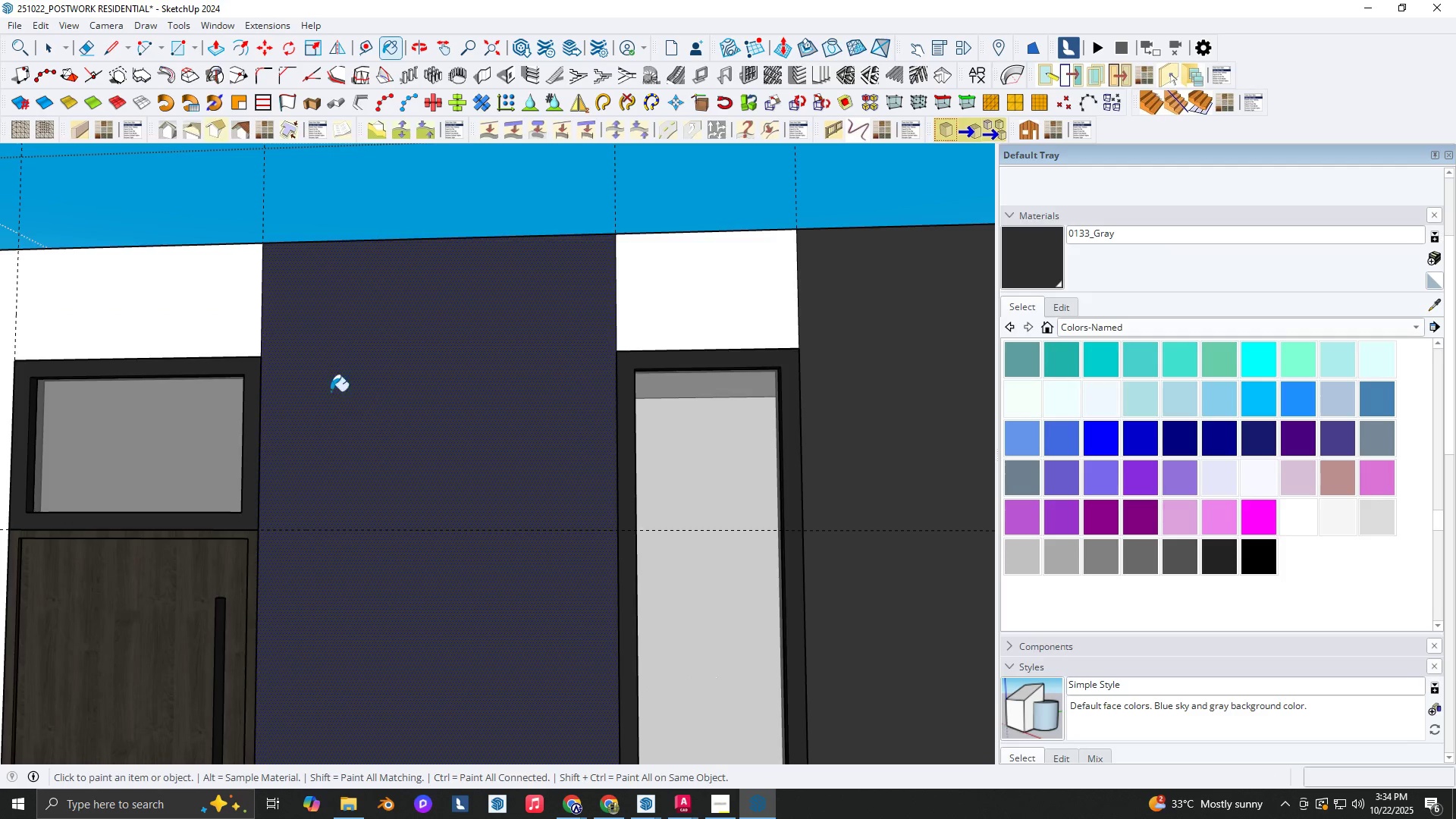 
scroll: coordinate [488, 492], scroll_direction: down, amount: 8.0
 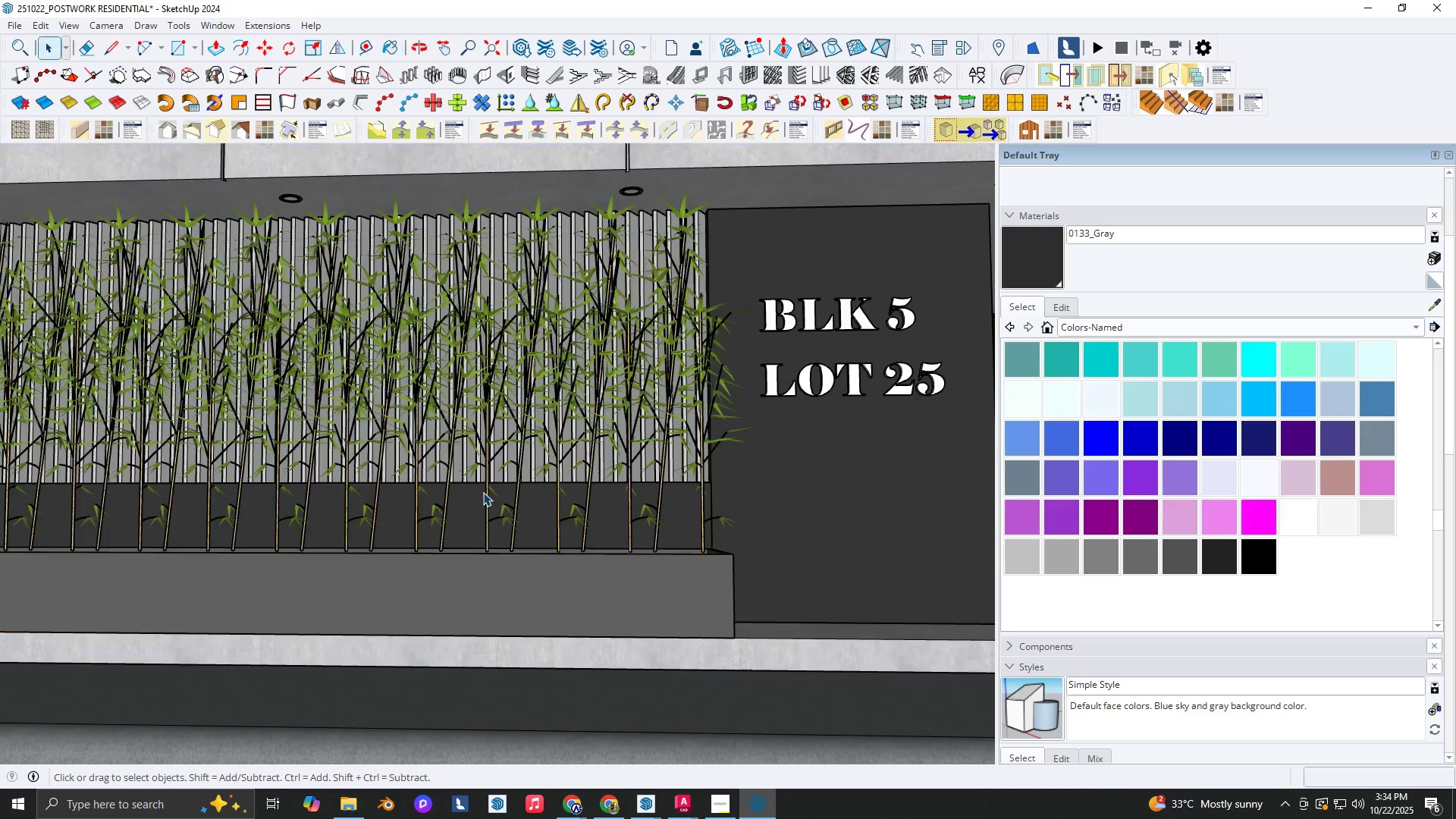 
key(Shift+ShiftLeft)
 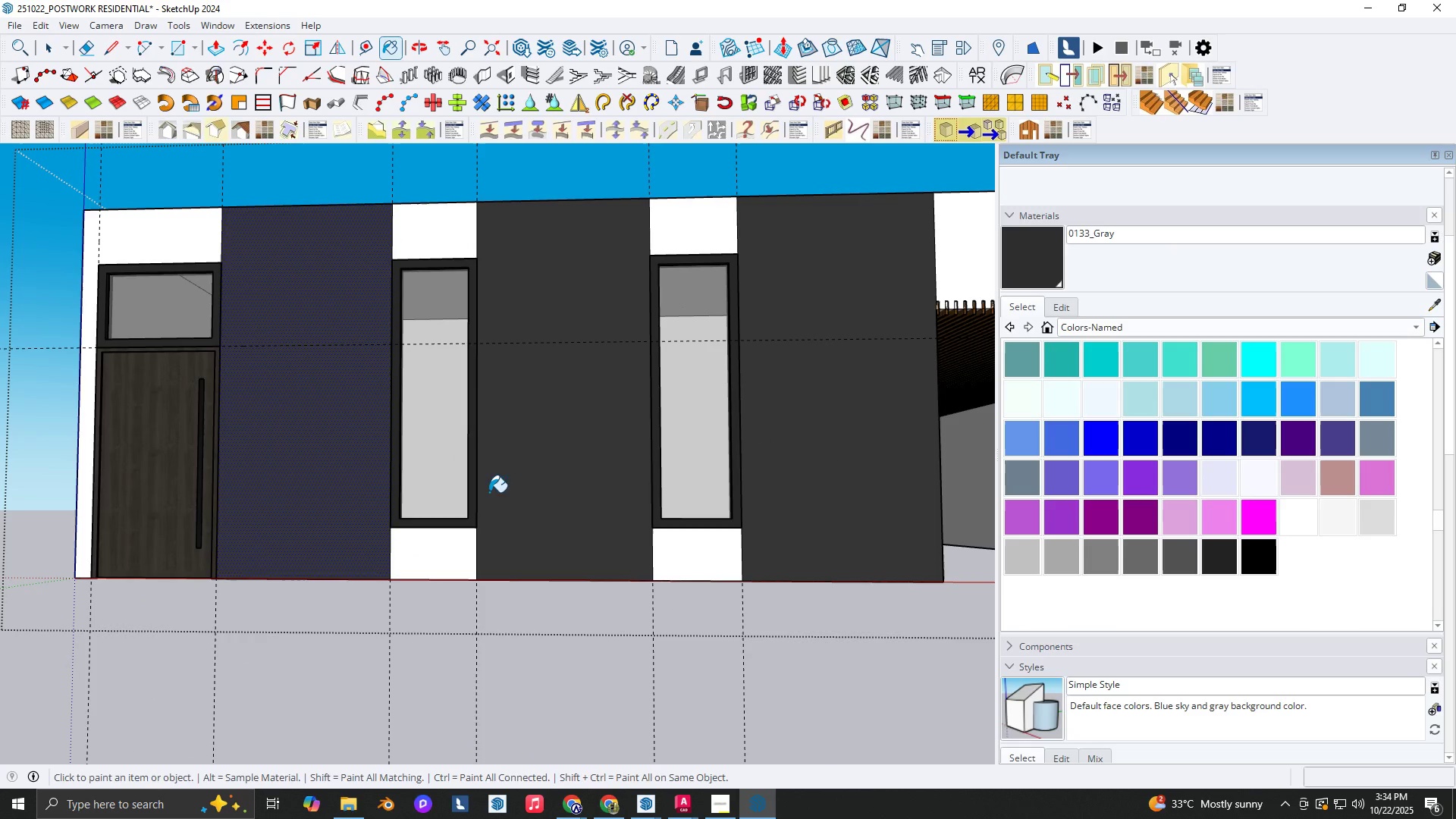 
key(Space)
 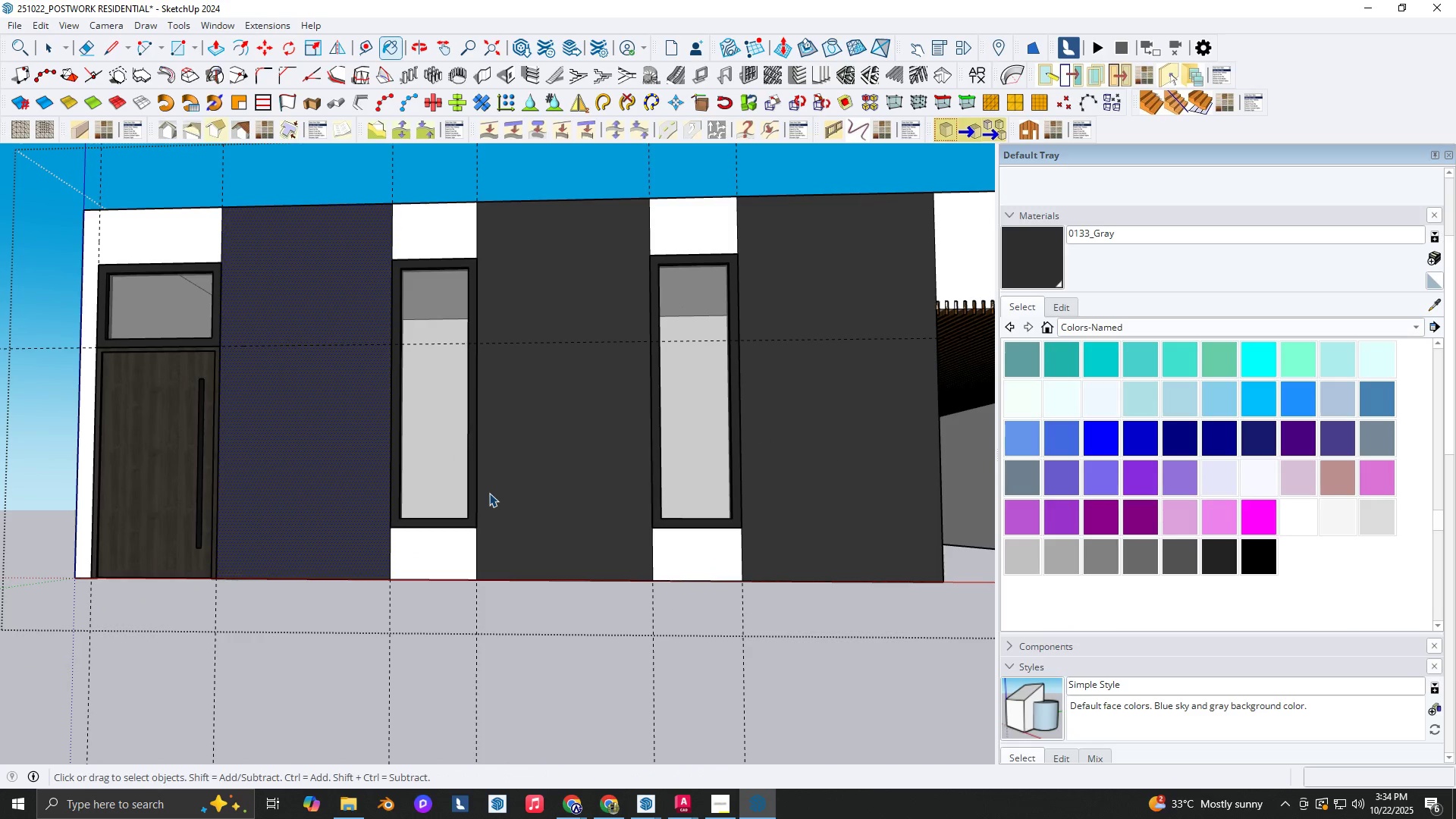 
key(Escape)
 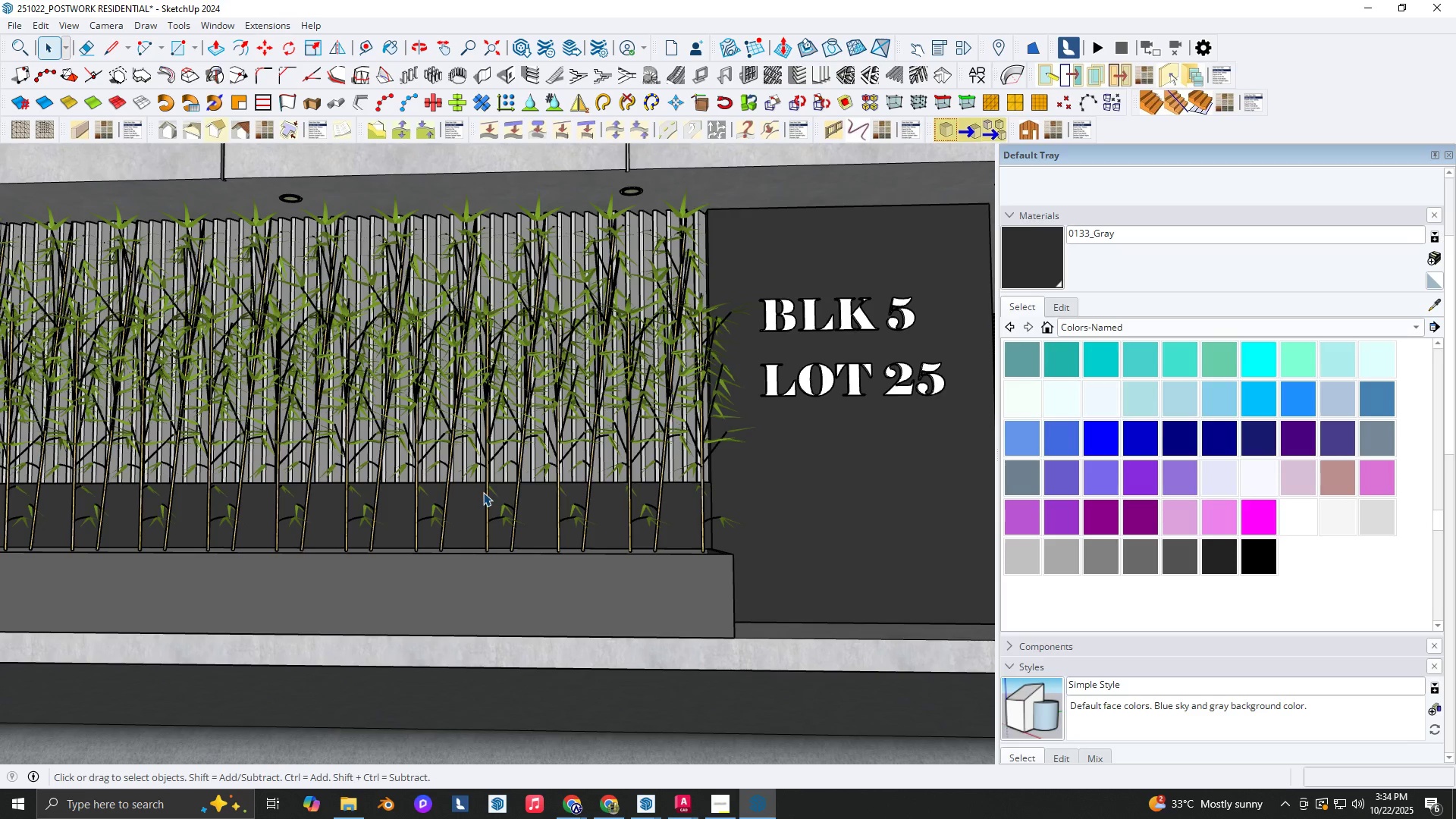 
key(Shift+ShiftLeft)
 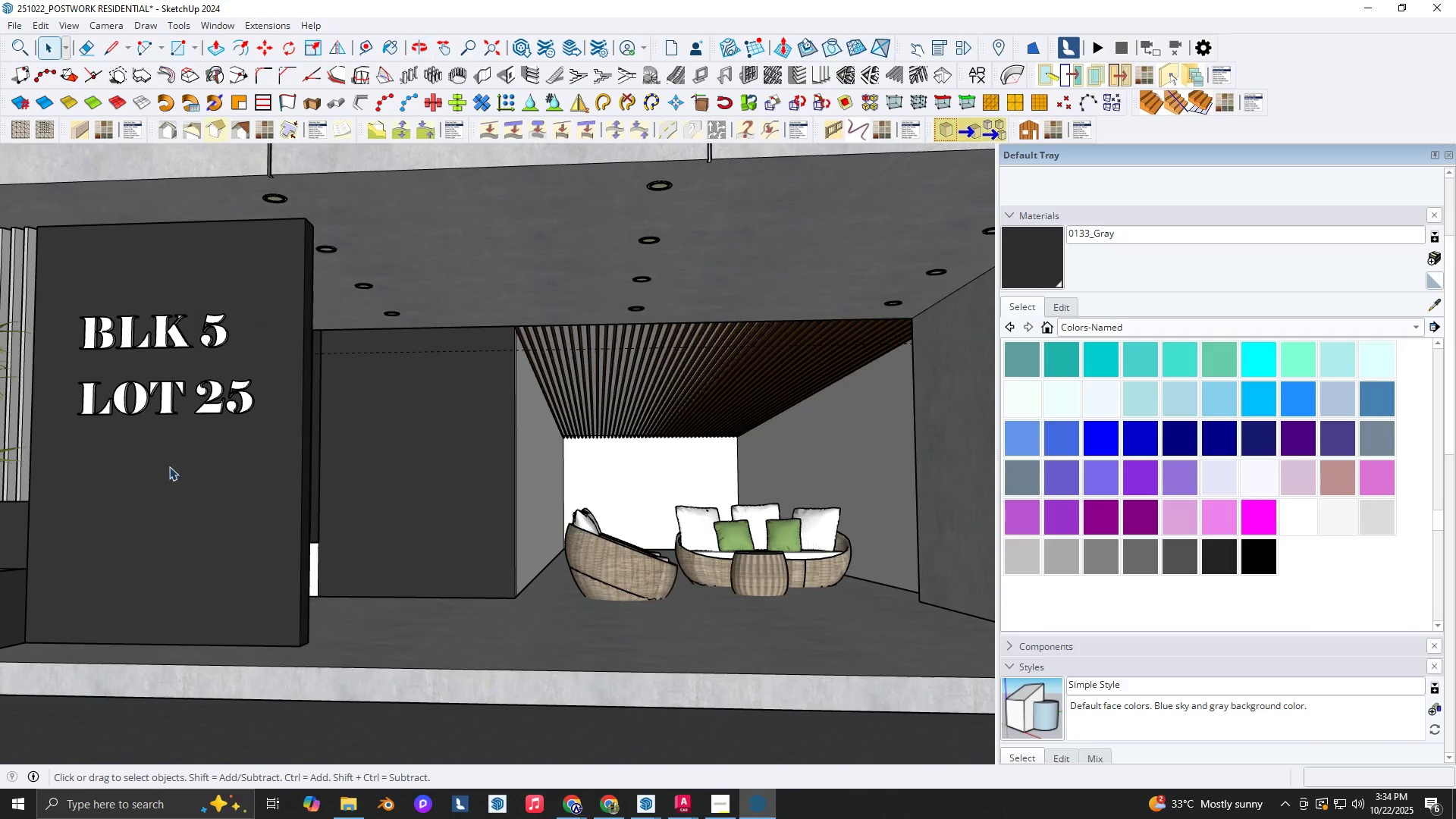 
scroll: coordinate [368, 466], scroll_direction: up, amount: 1.0
 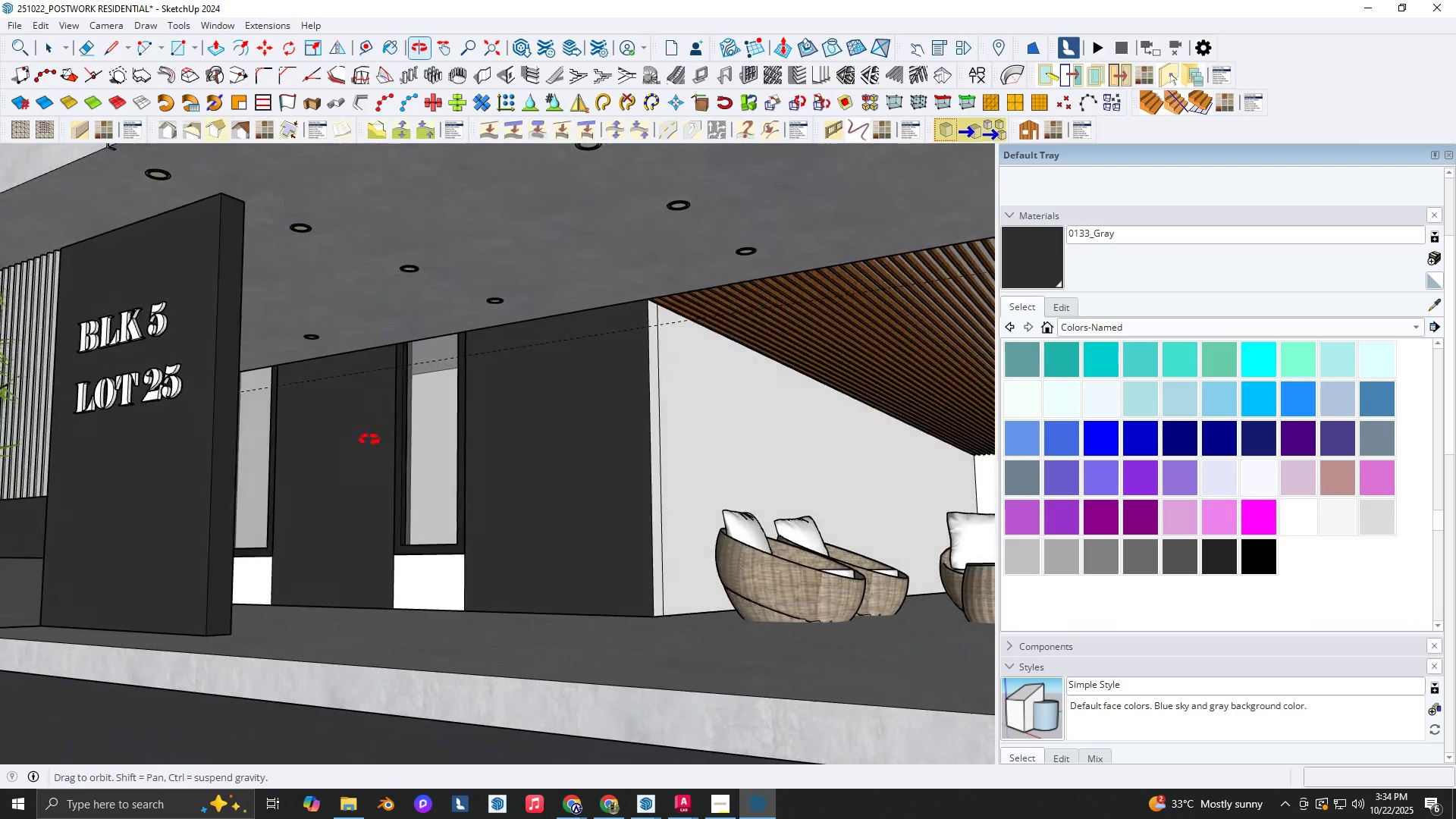 
hold_key(key=ShiftLeft, duration=0.5)
 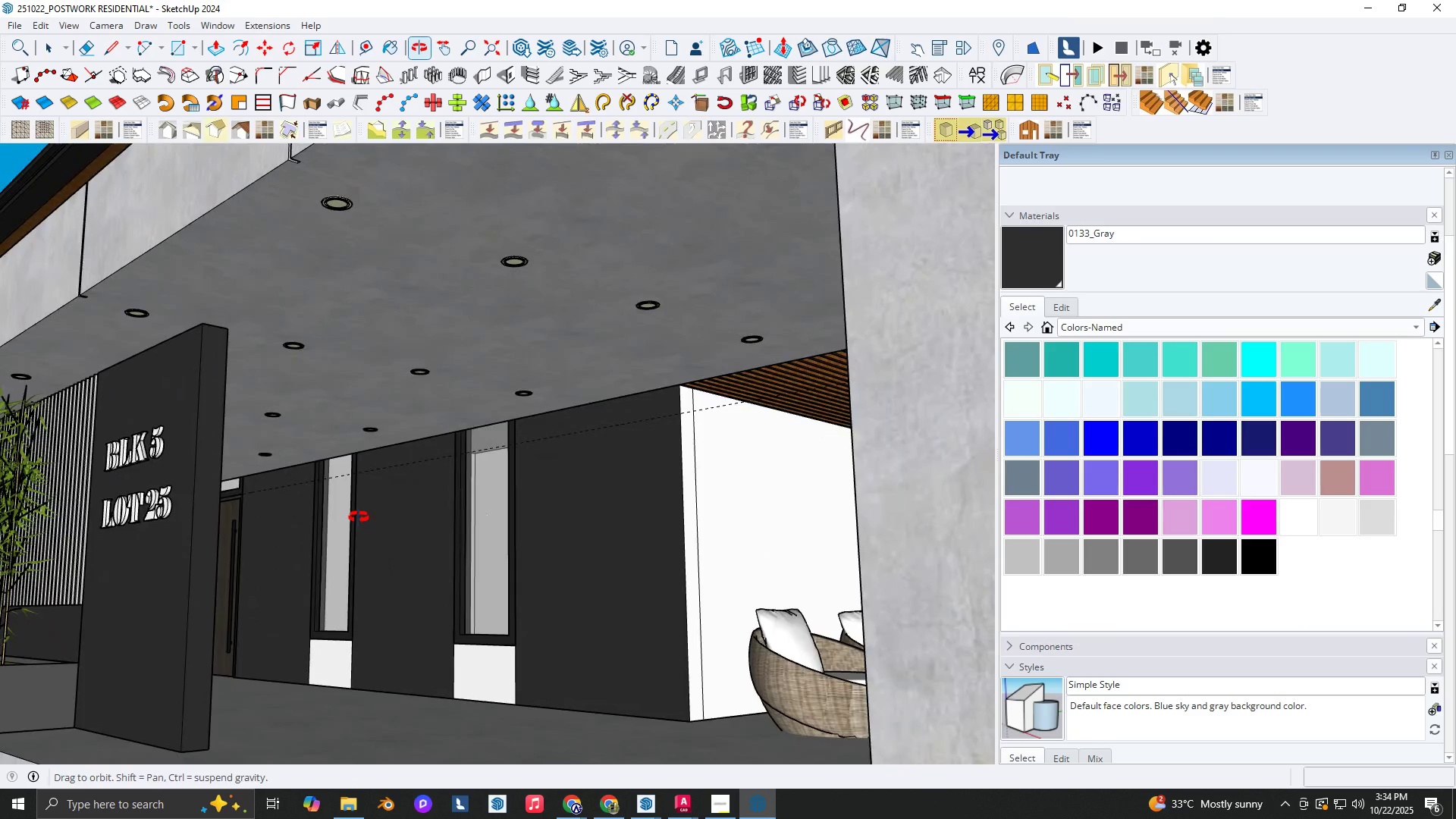 
scroll: coordinate [335, 545], scroll_direction: up, amount: 4.0
 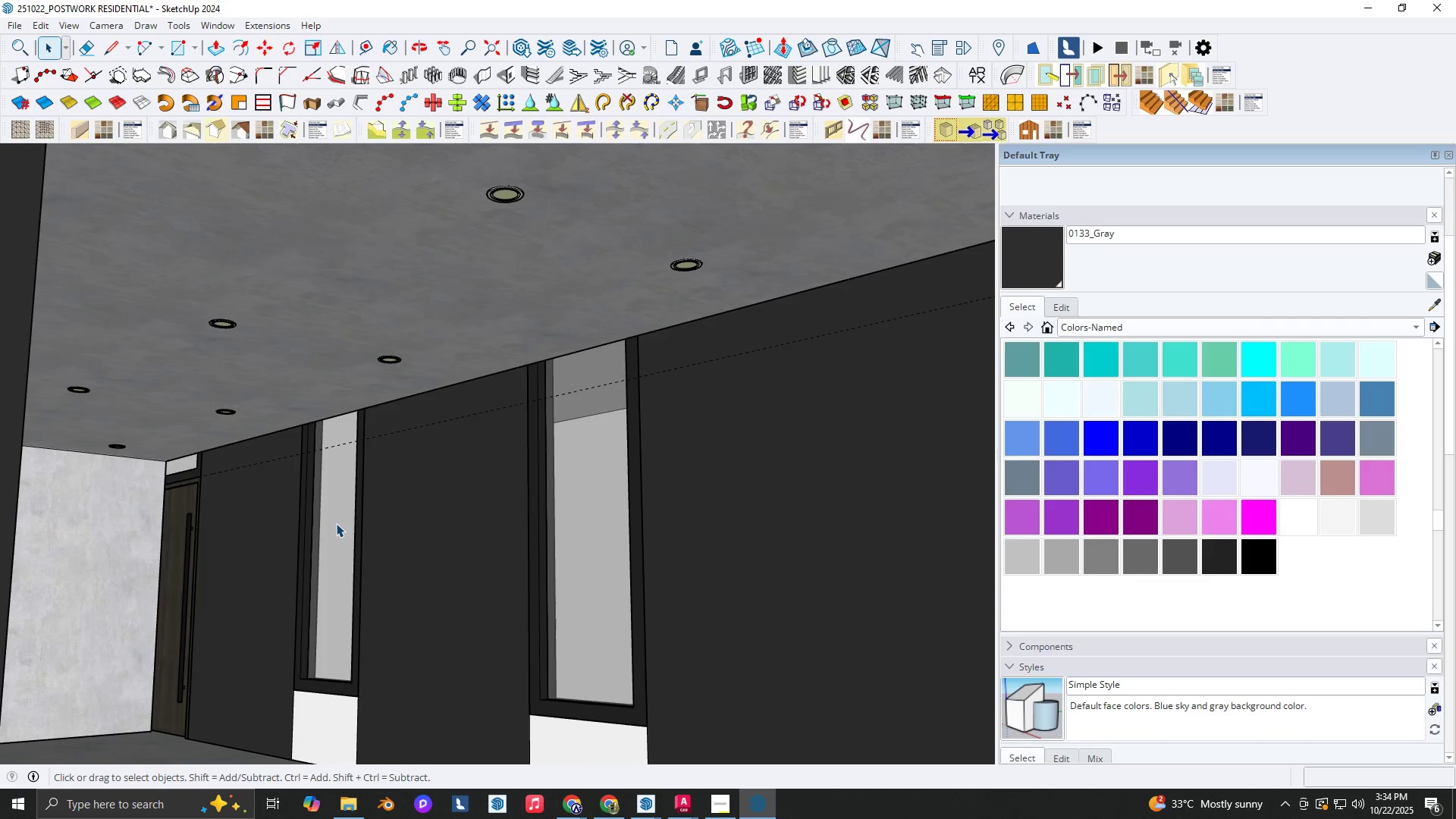 
left_click([336, 523])
 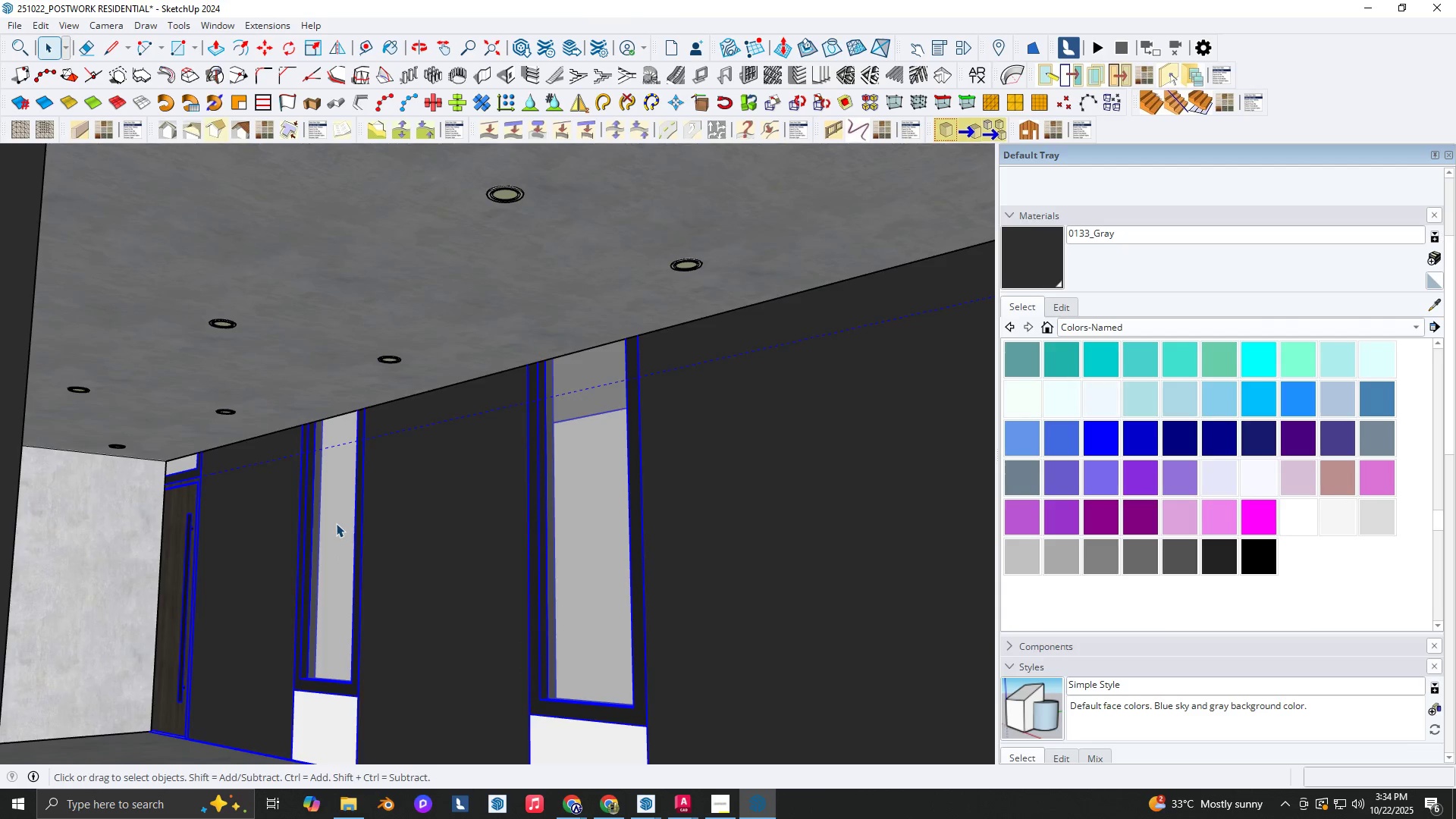 
scroll: coordinate [185, 485], scroll_direction: up, amount: 3.0
 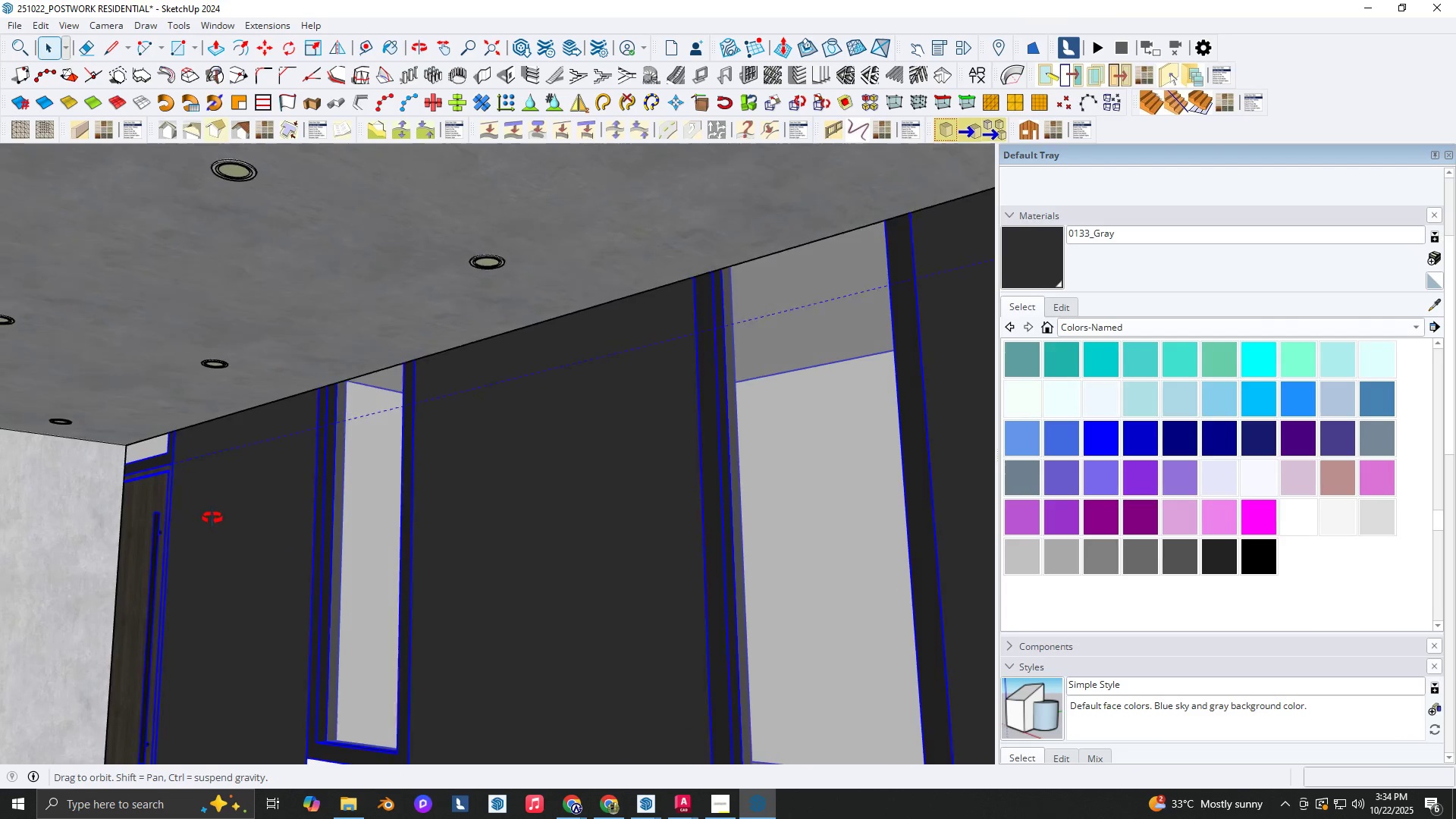 
key(Shift+ShiftLeft)
 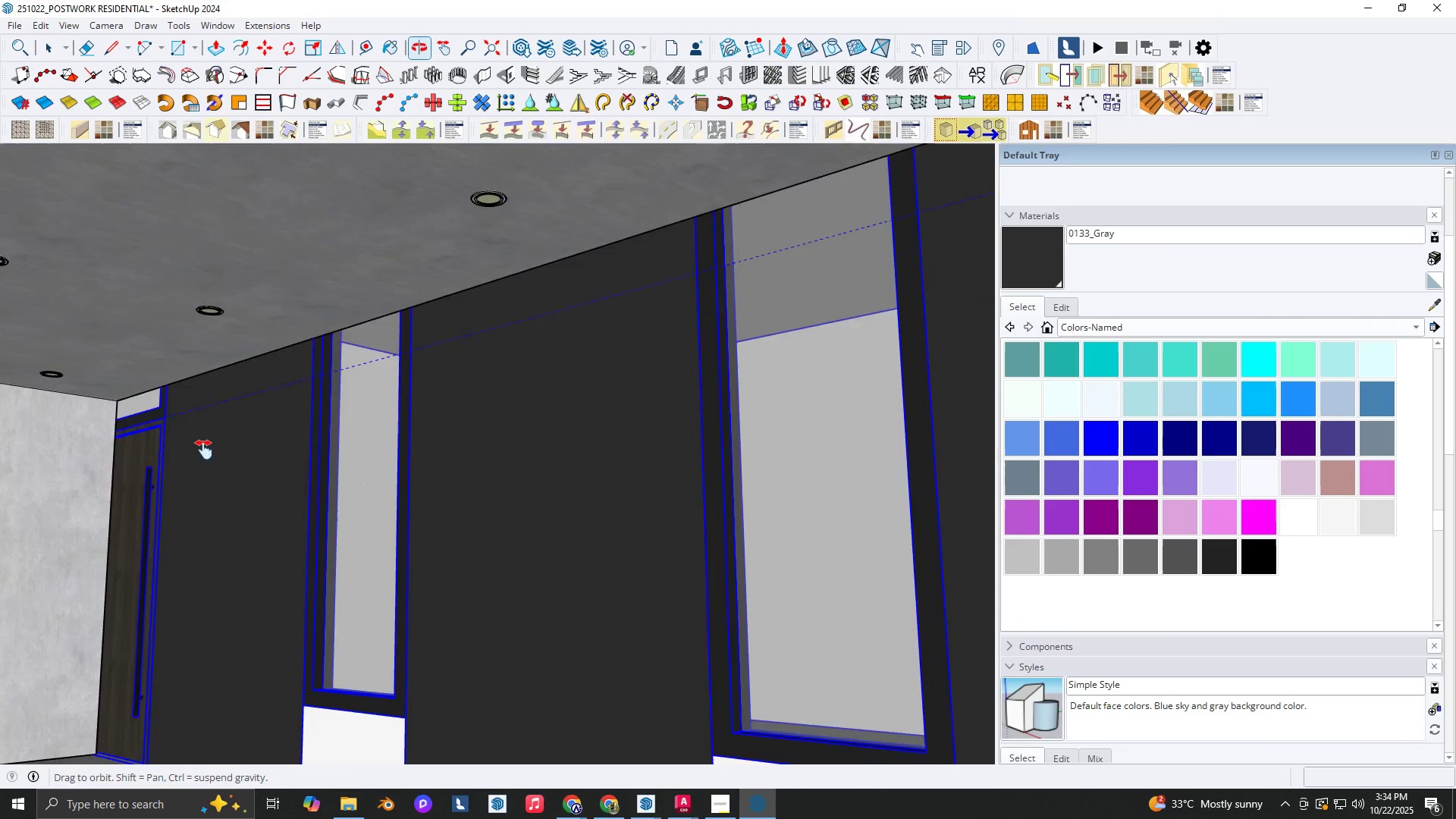 
scroll: coordinate [327, 568], scroll_direction: down, amount: 18.0
 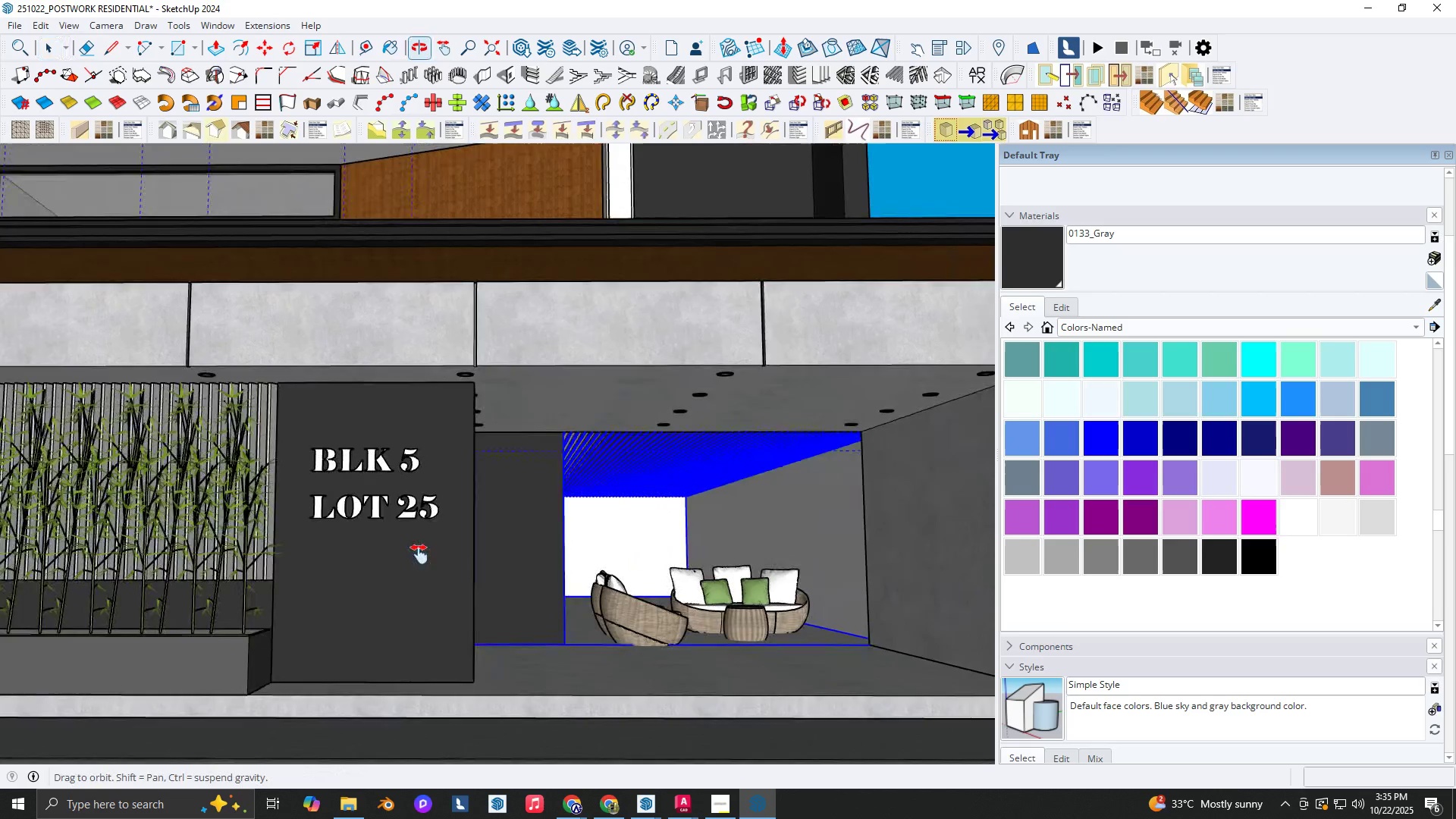 
key(Shift+ShiftLeft)
 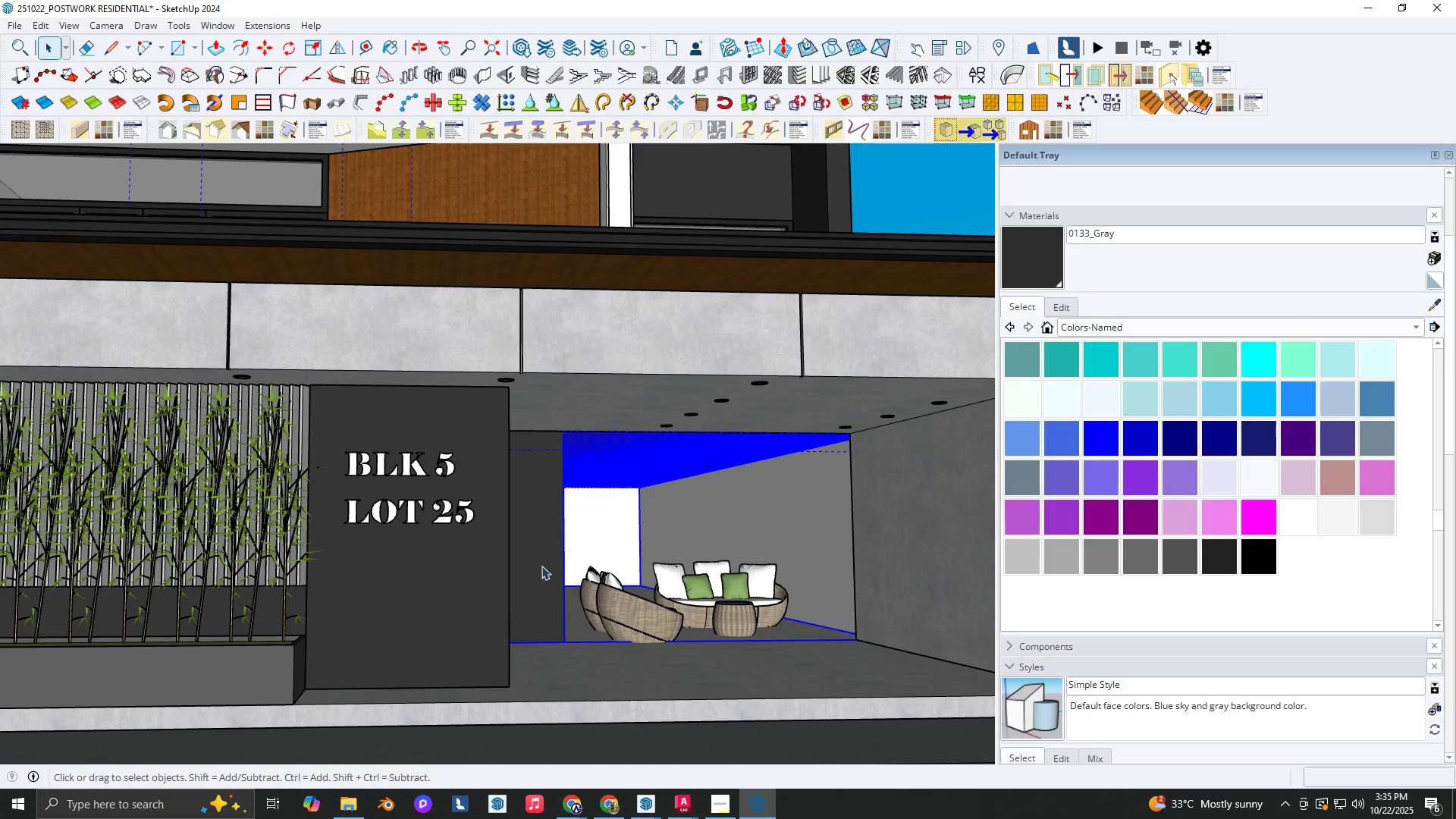 
key(Shift+ShiftLeft)
 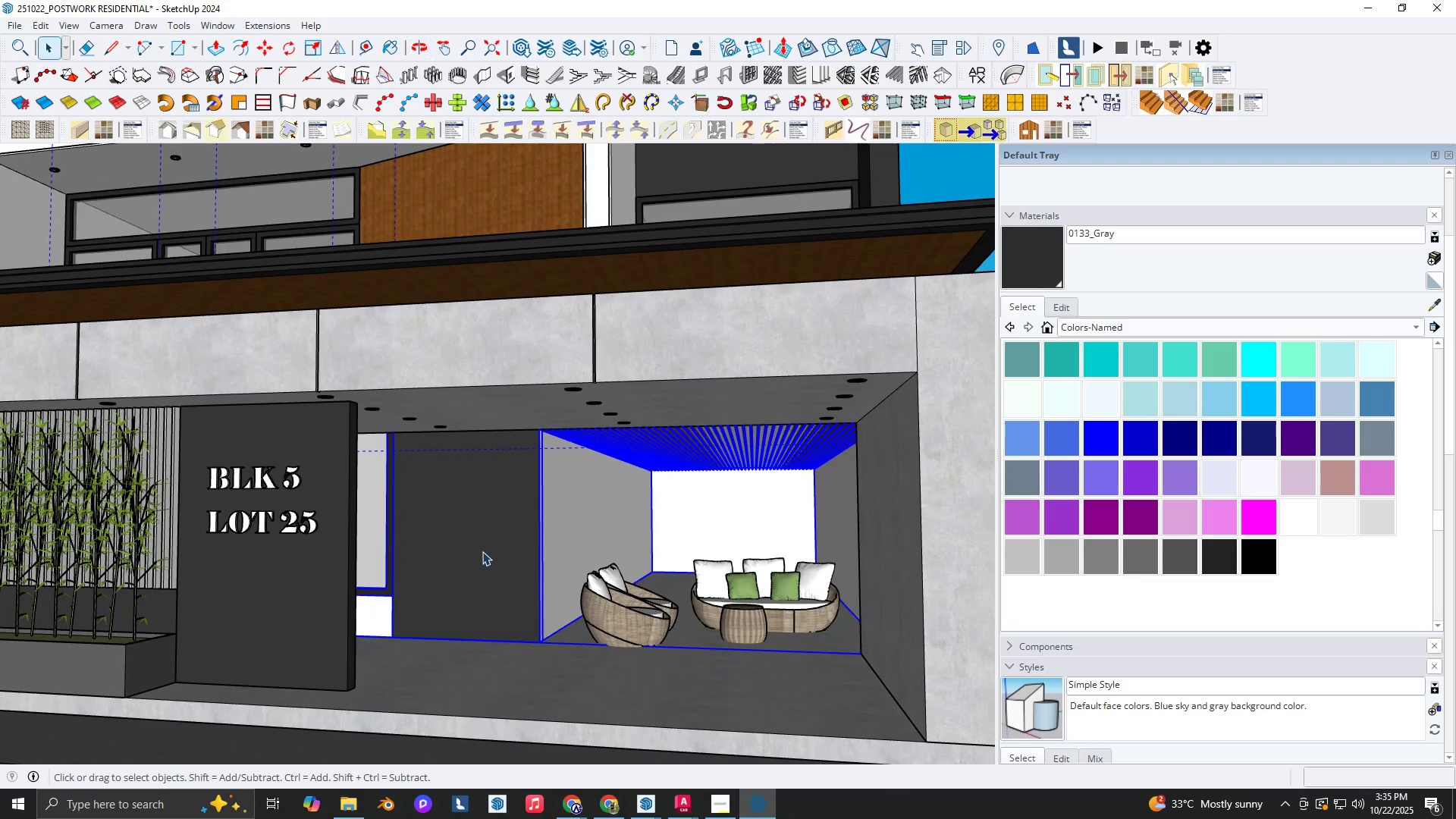 
scroll: coordinate [370, 524], scroll_direction: up, amount: 5.0
 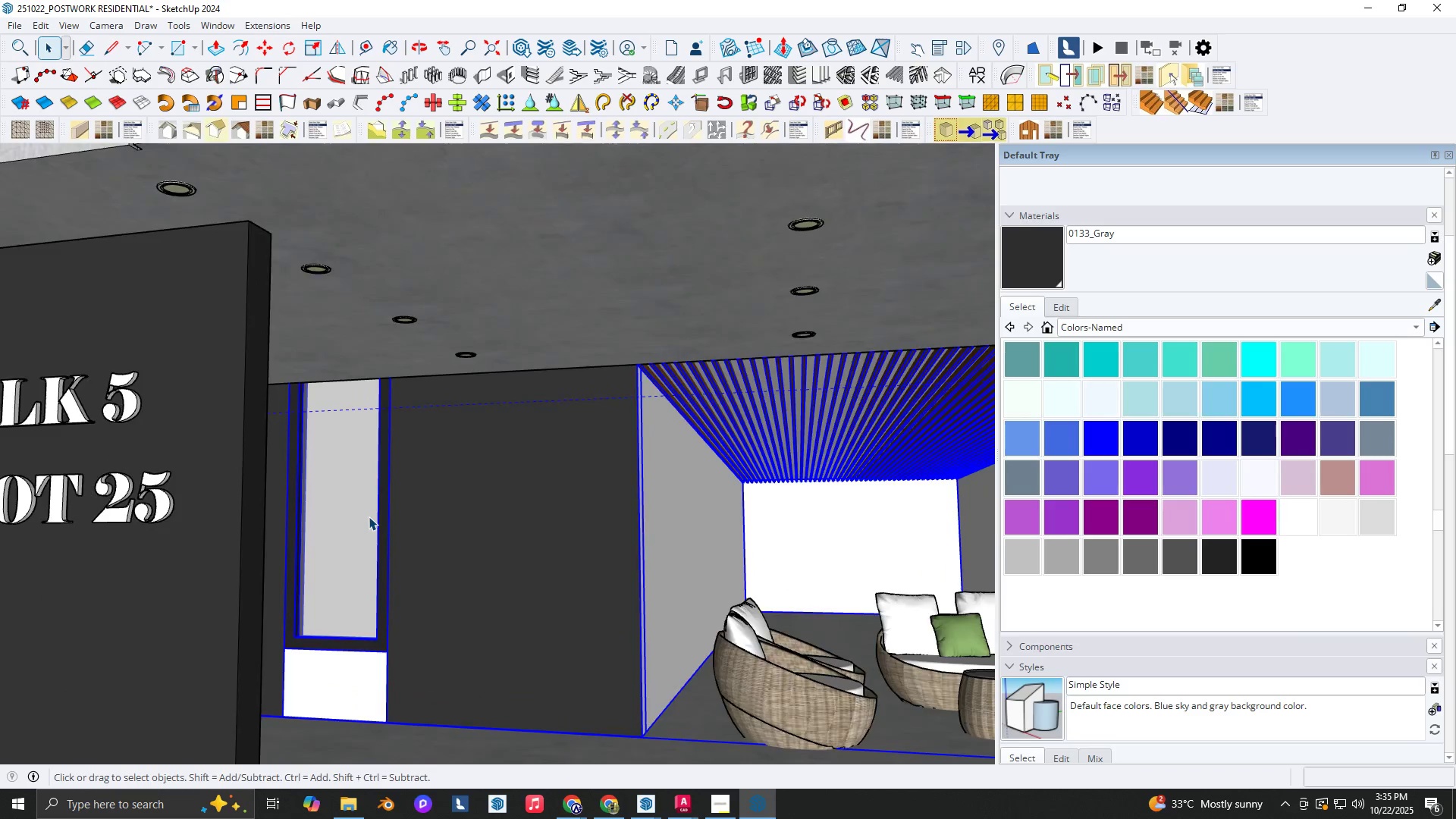 
double_click([369, 516])
 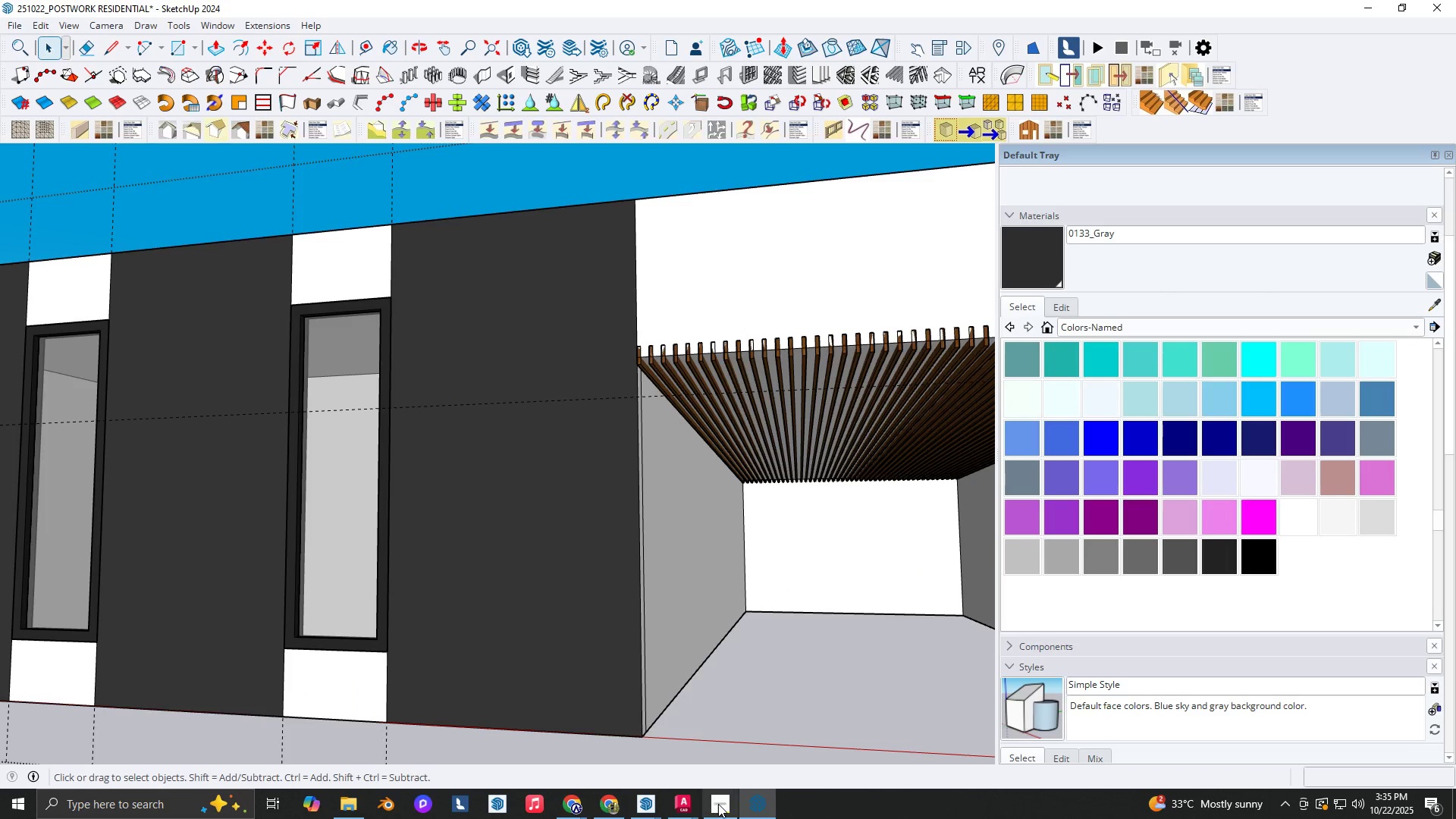 
left_click([718, 804])